 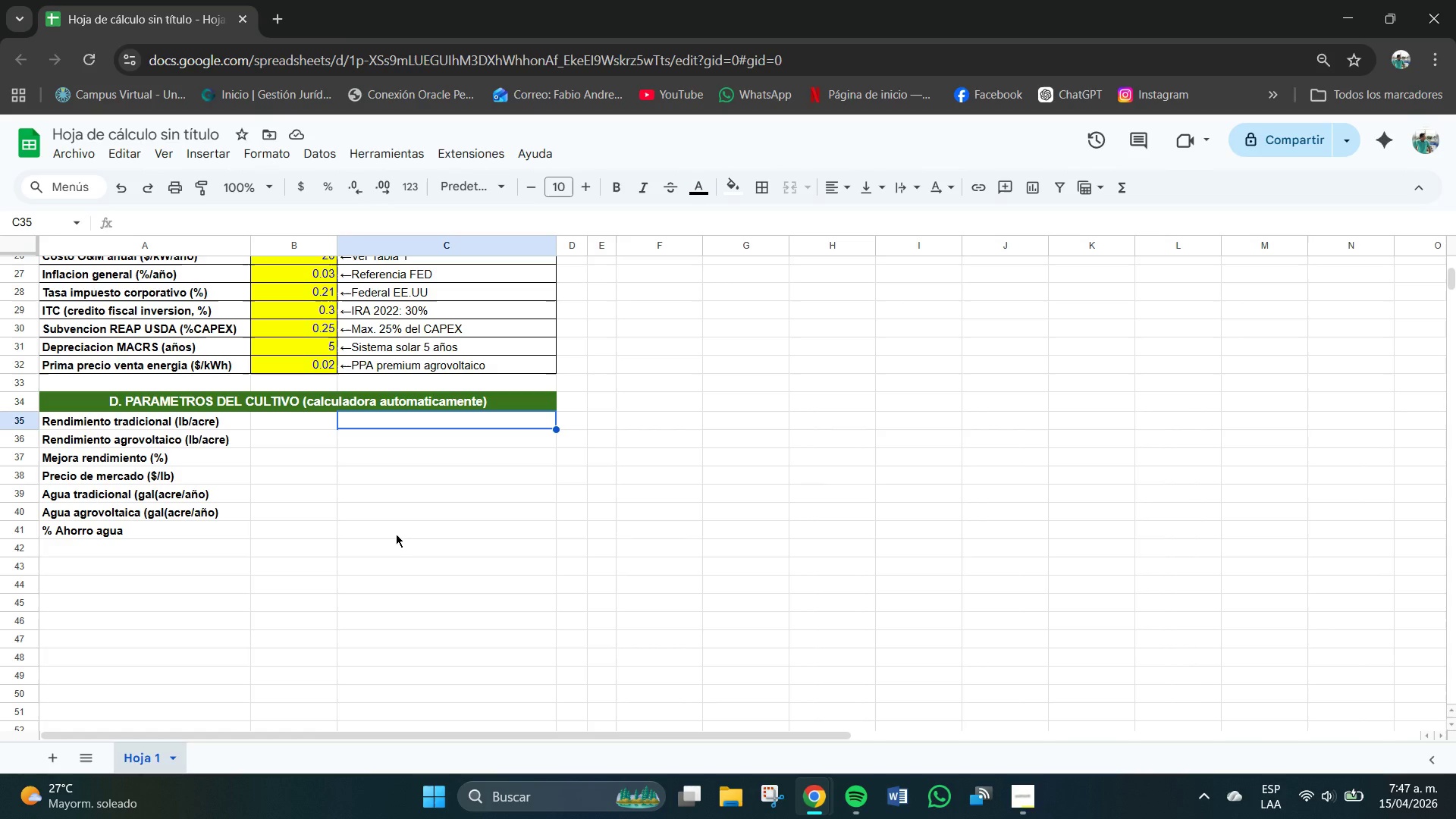 
double_click([344, 347])
 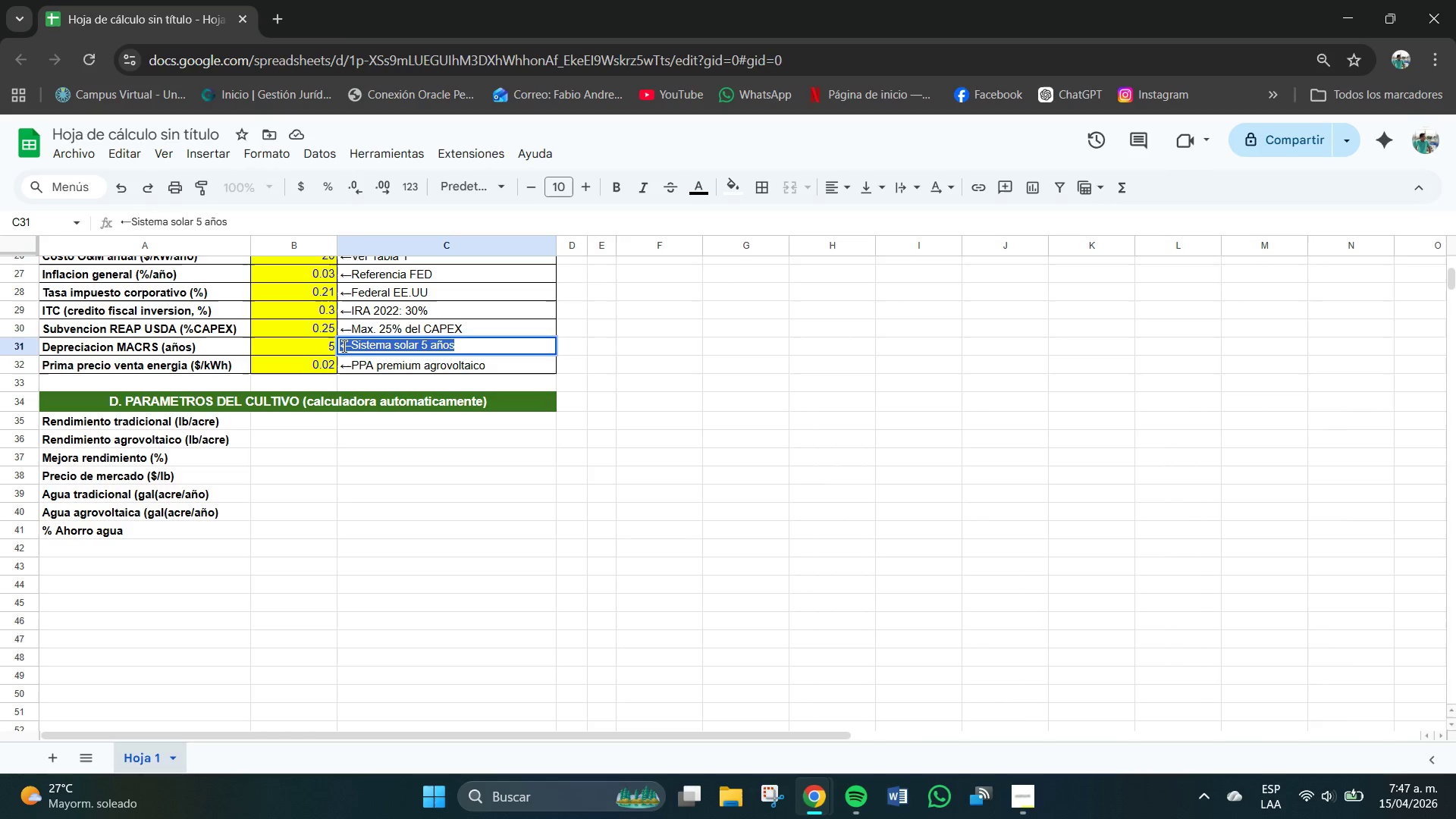 
triple_click([344, 347])
 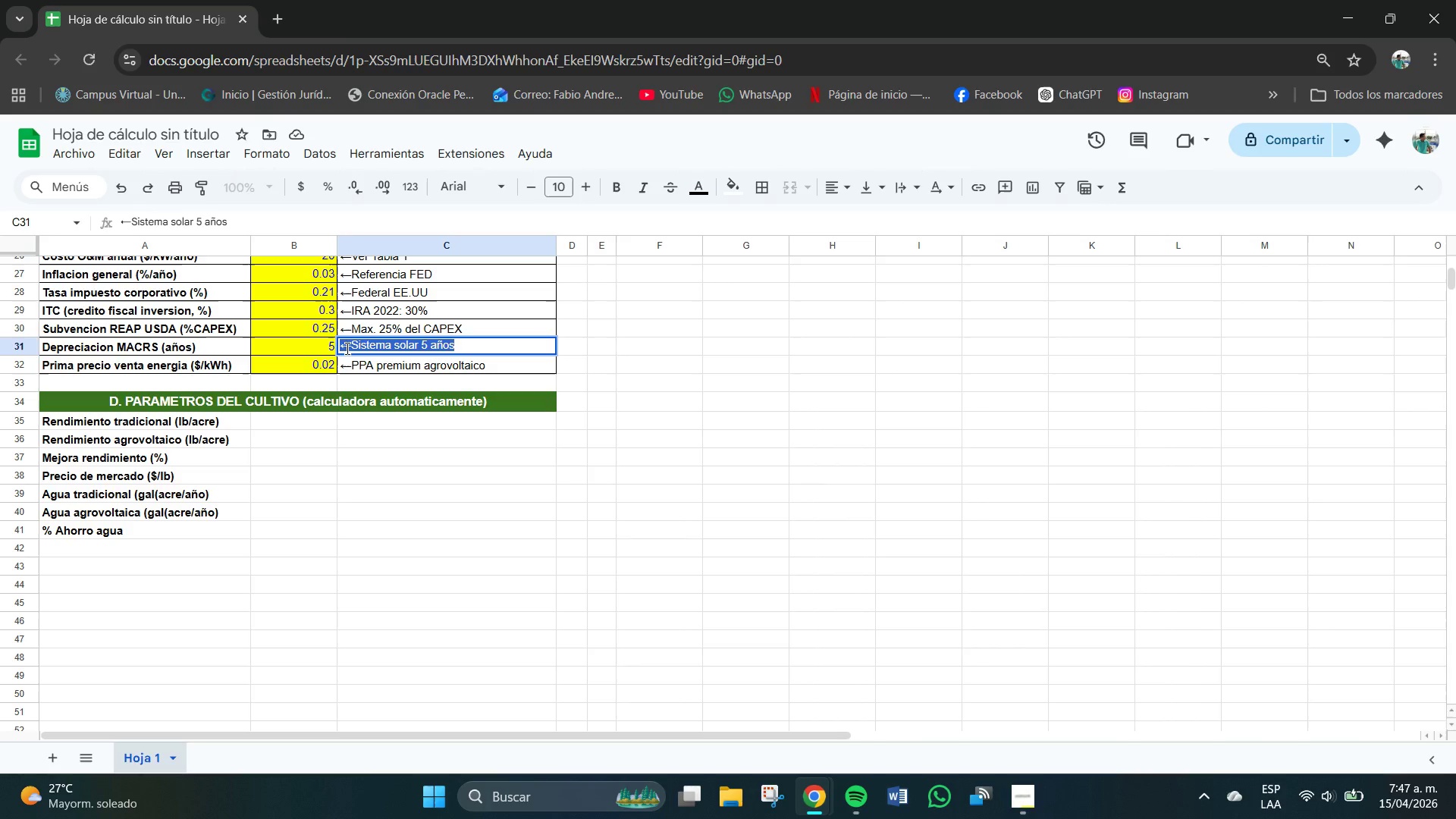 
triple_click([347, 349])
 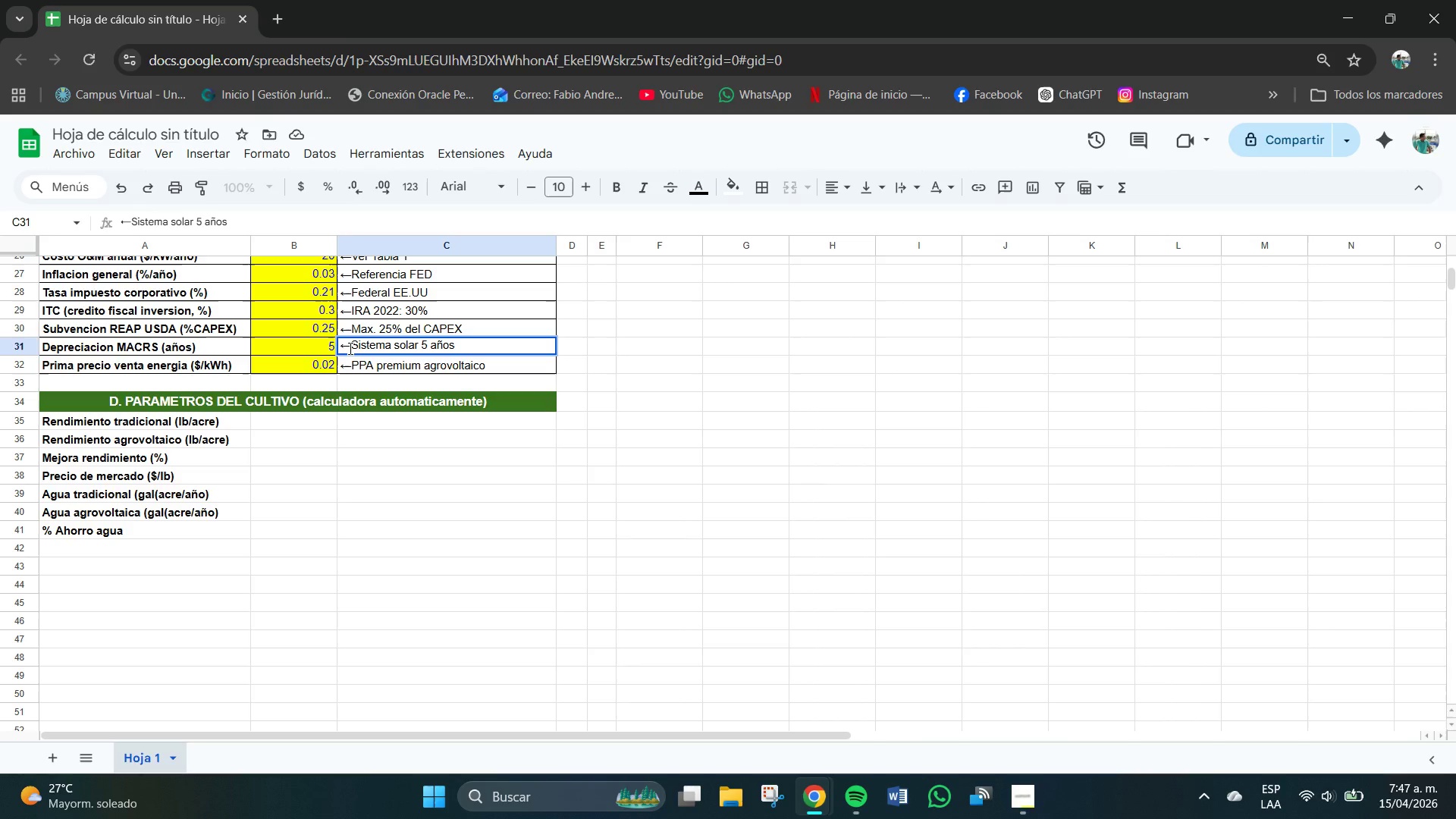 
left_click_drag(start_coordinate=[350, 349], to_coordinate=[340, 348])
 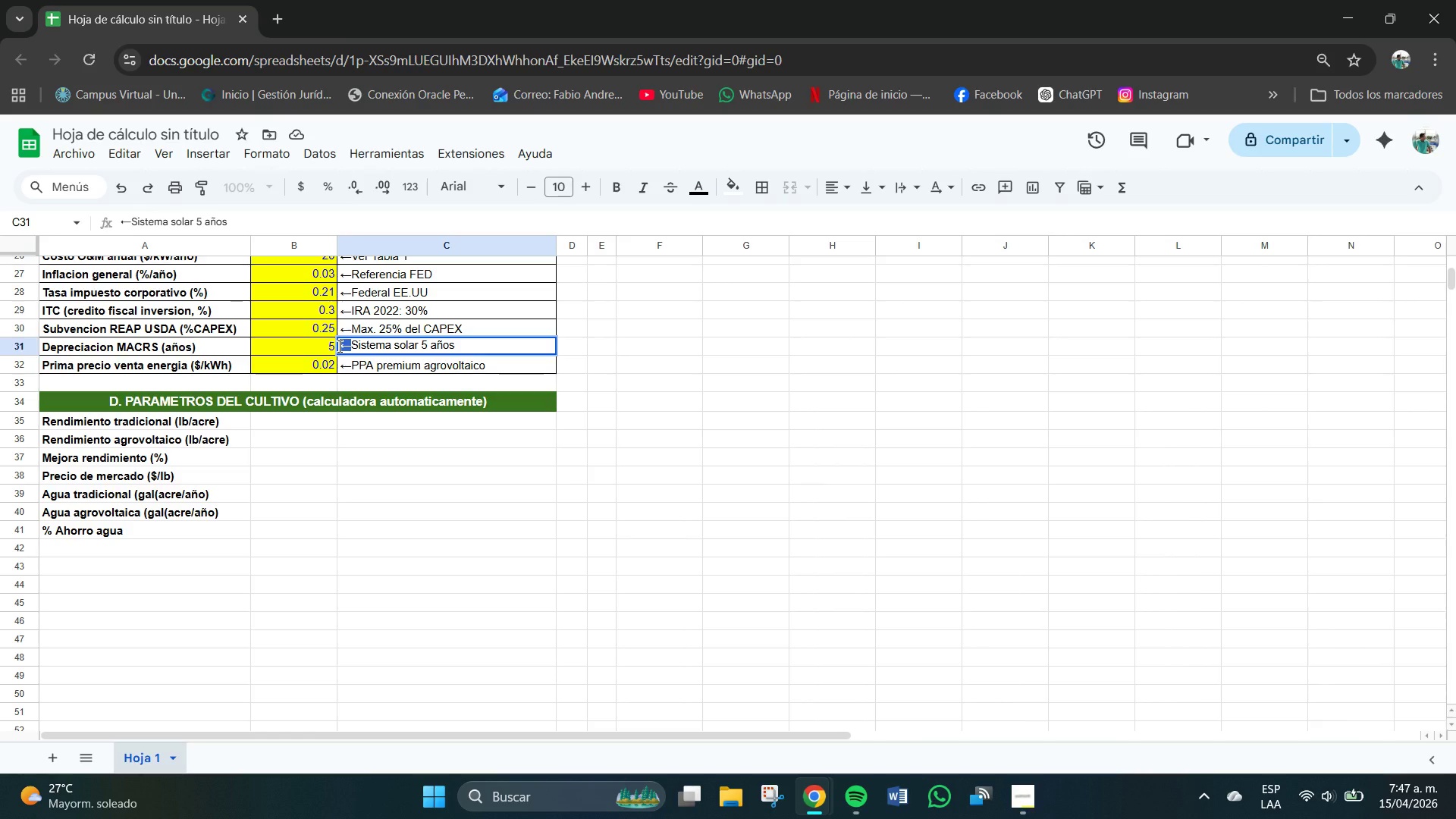 
key(Control+C)
 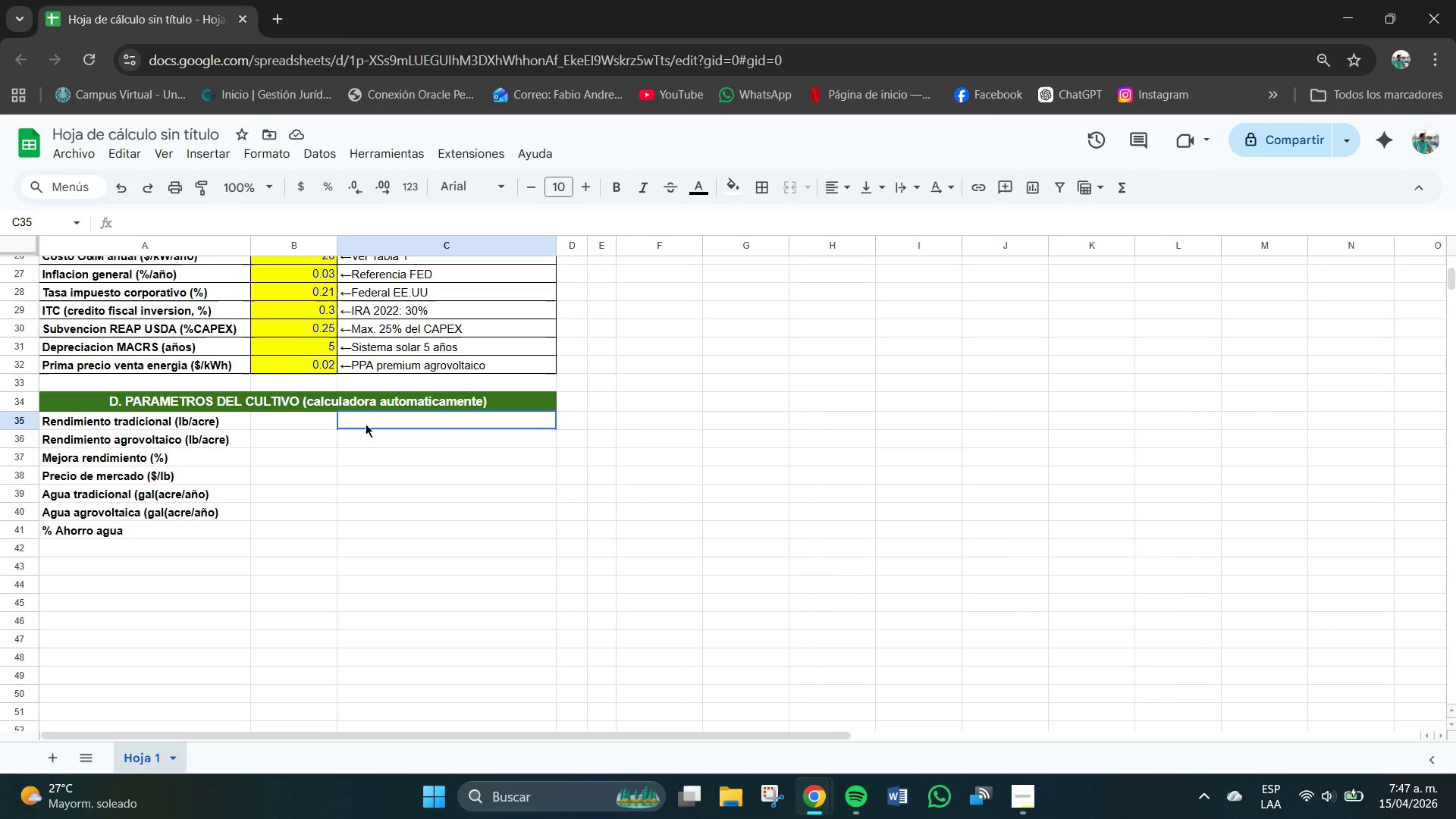 
key(Control+V)
 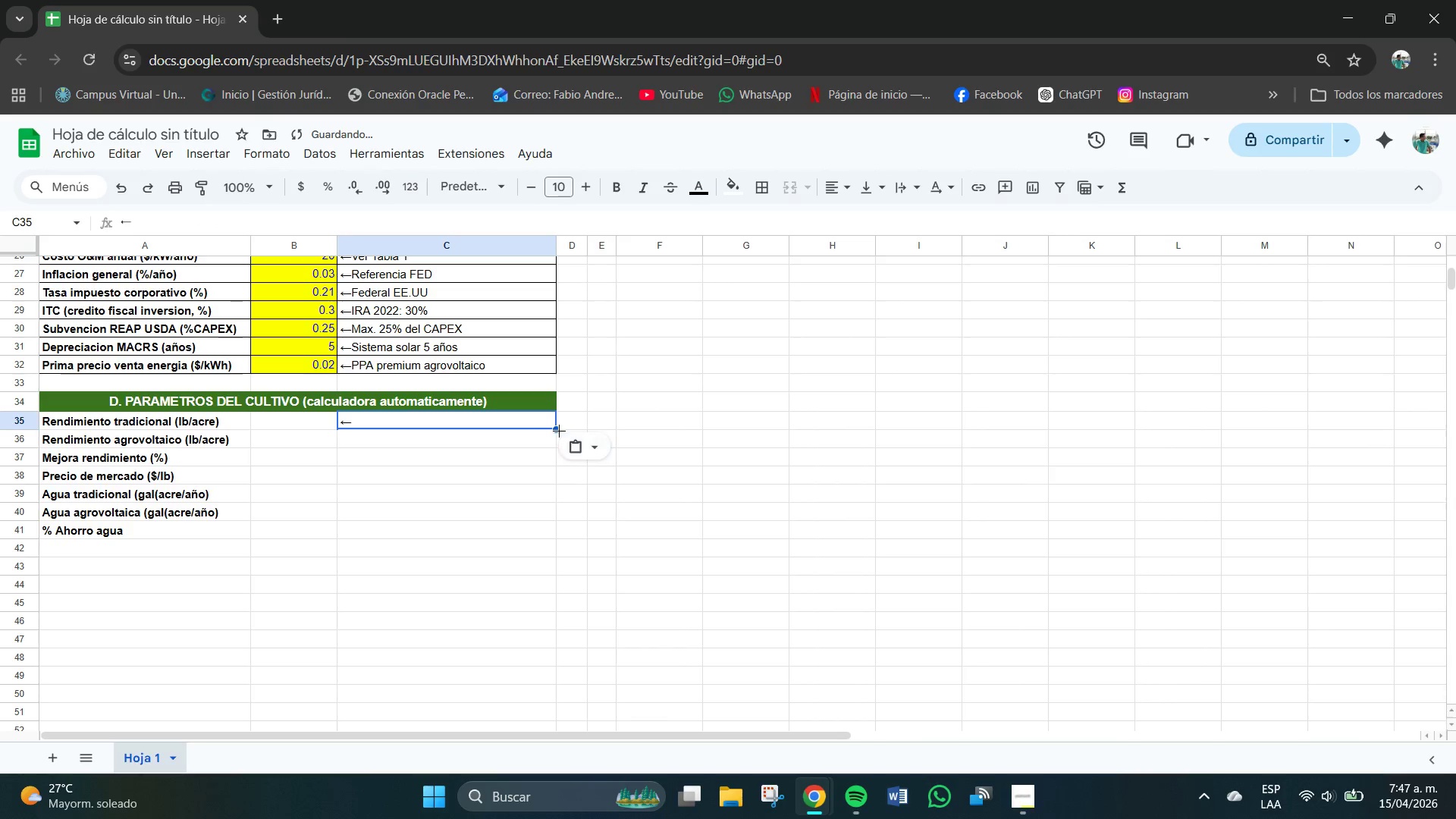 
left_click_drag(start_coordinate=[557, 428], to_coordinate=[542, 548])
 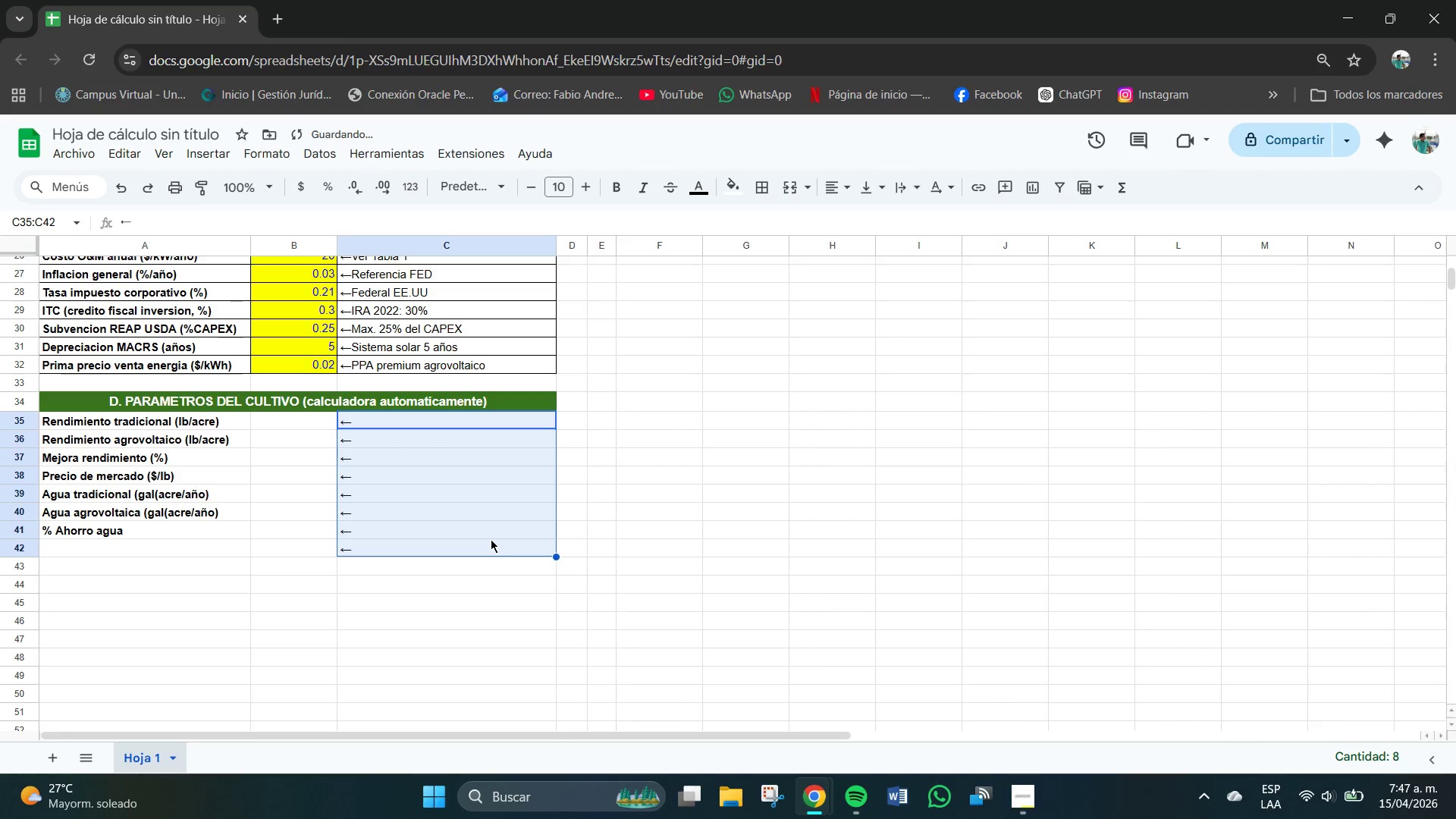 
left_click([489, 539])
 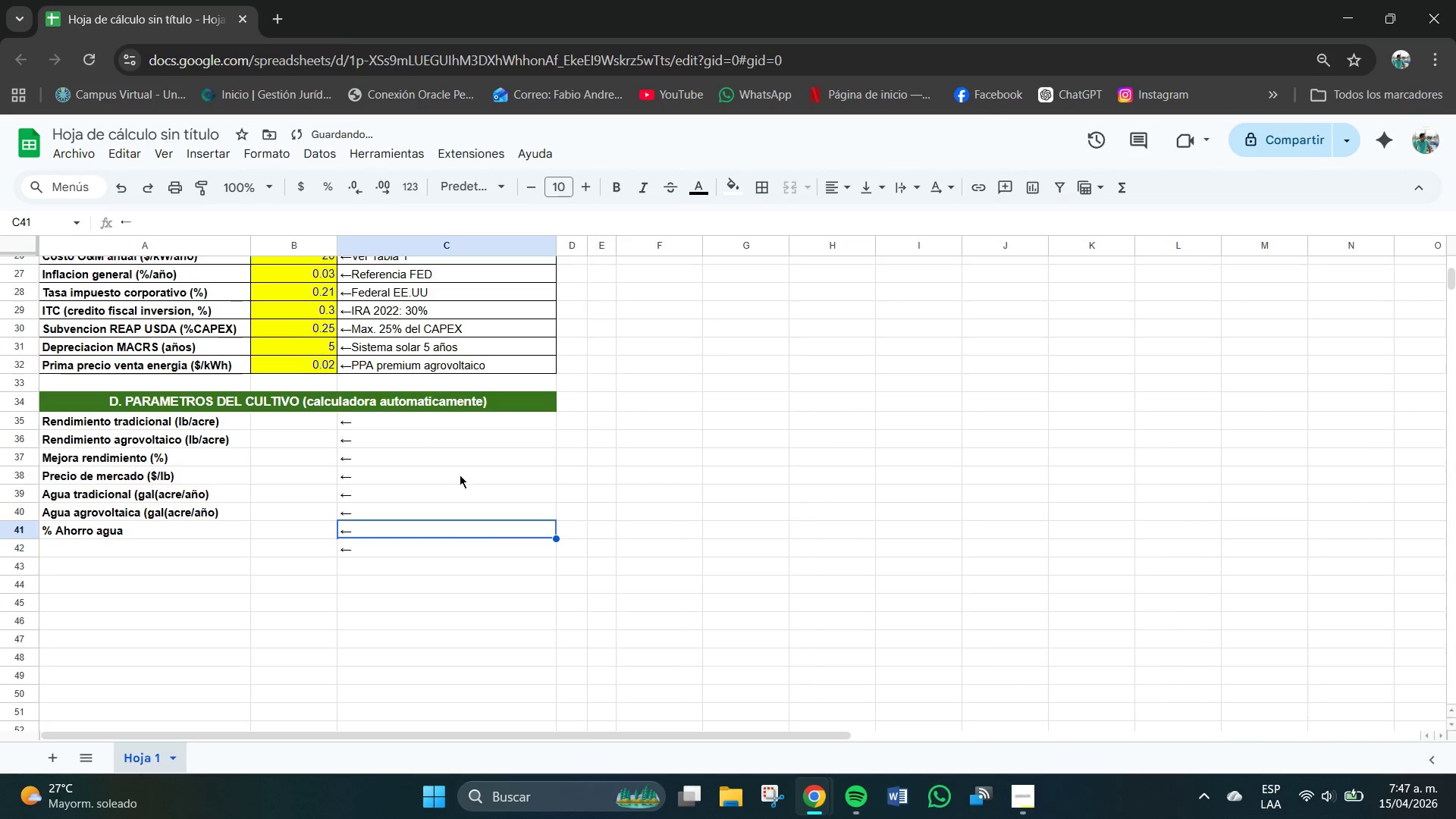 
left_click_drag(start_coordinate=[440, 422], to_coordinate=[444, 544])
 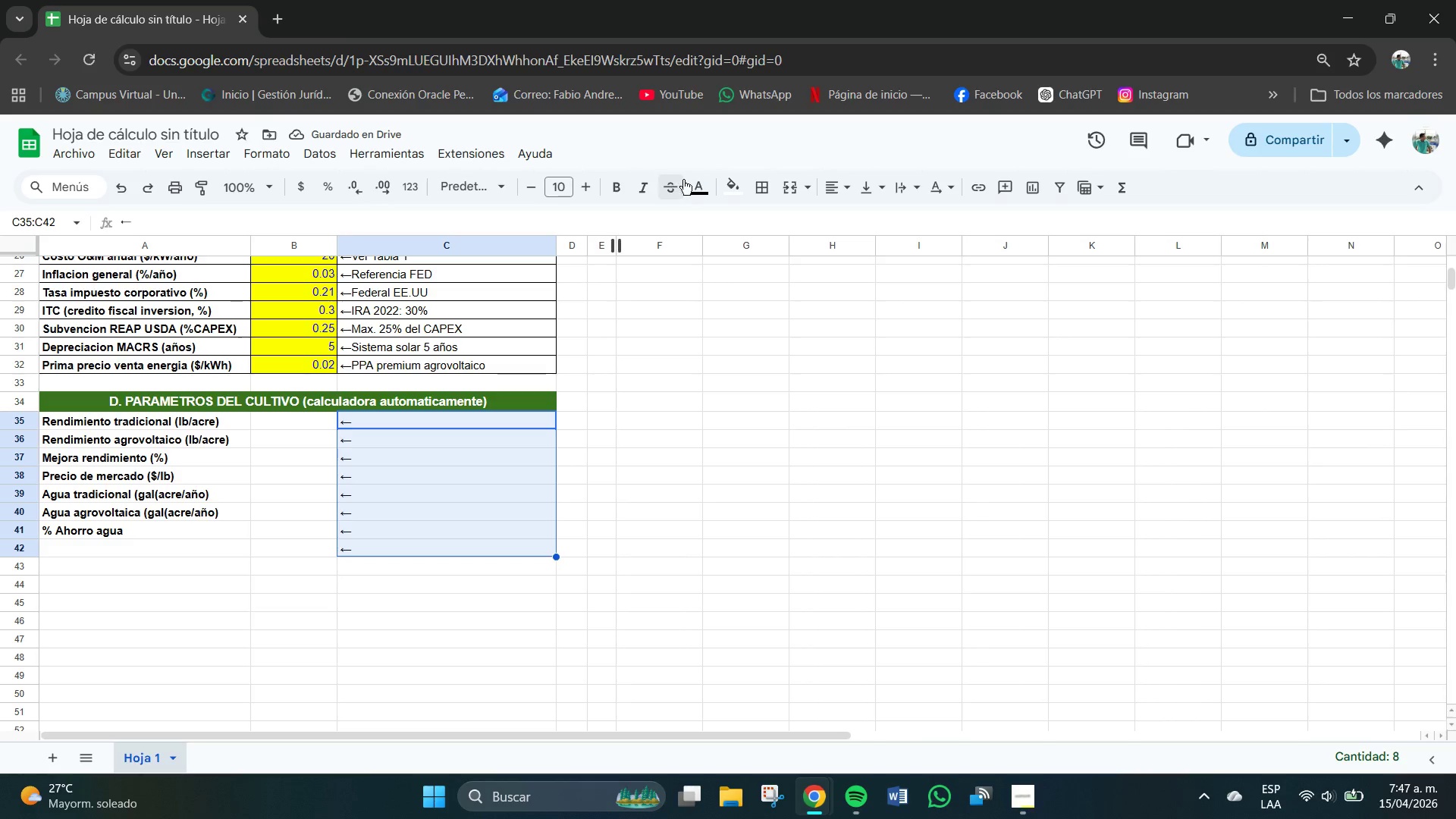 
left_click([701, 188])
 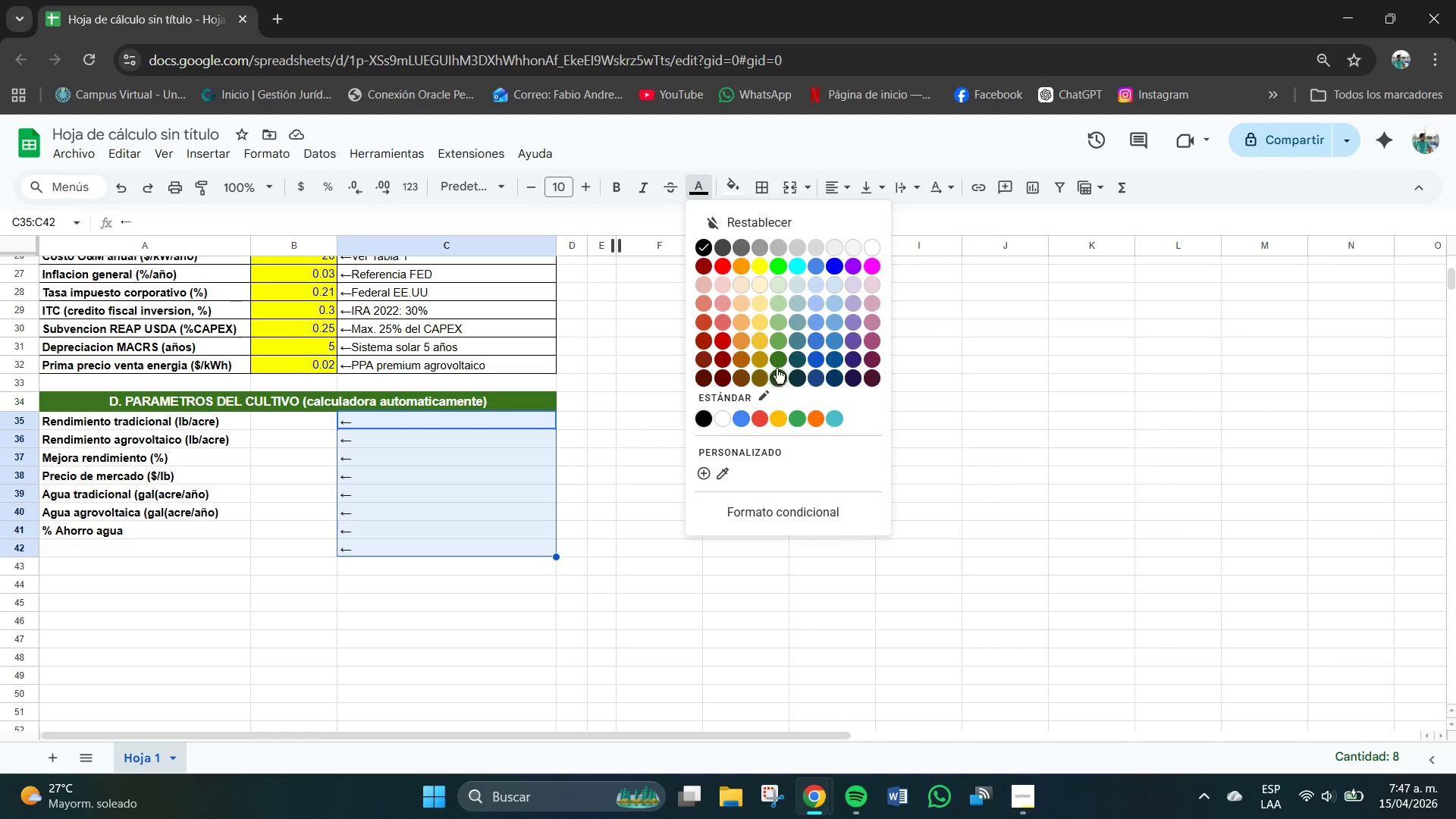 
left_click([777, 351])
 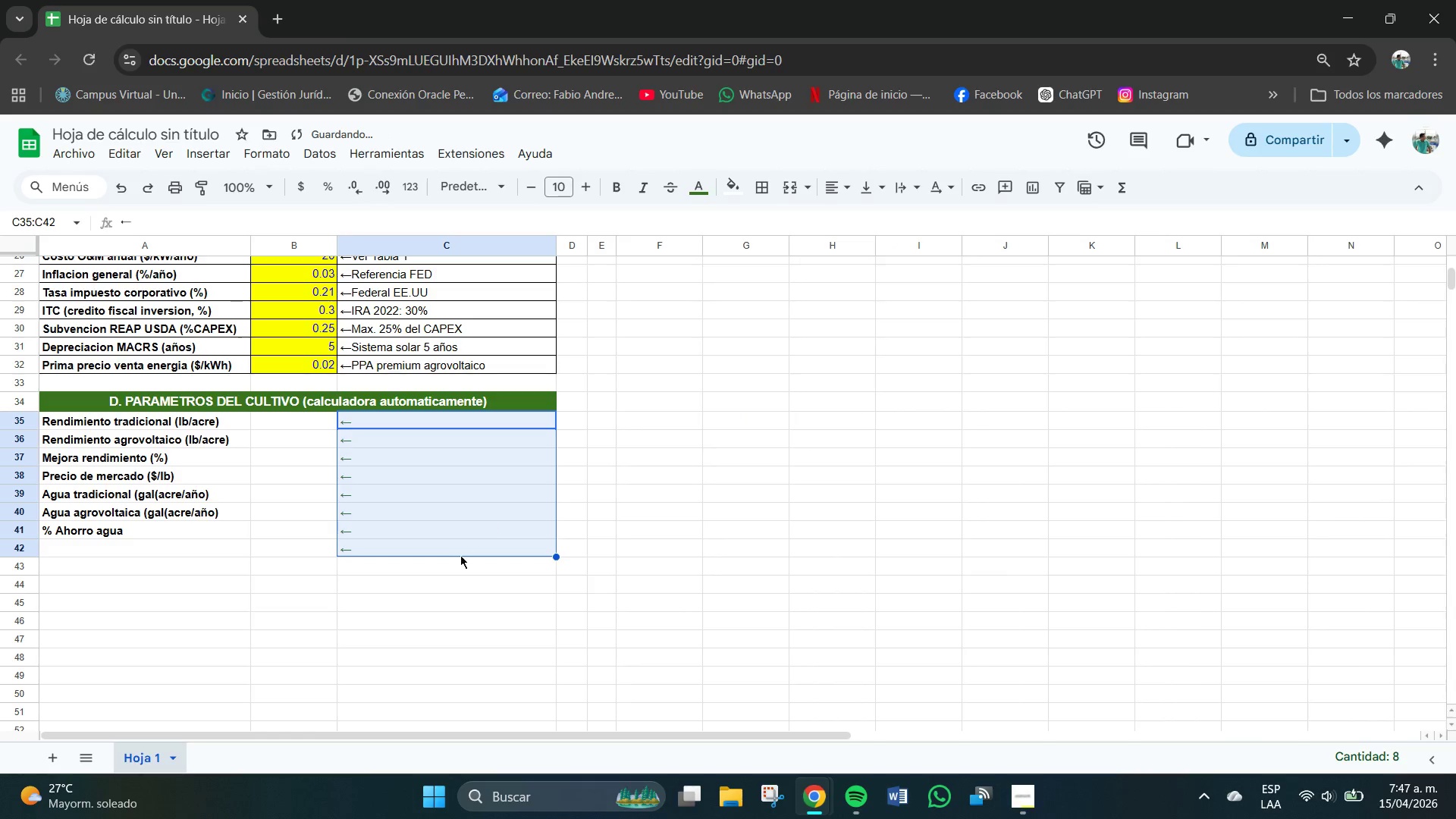 
left_click([442, 575])
 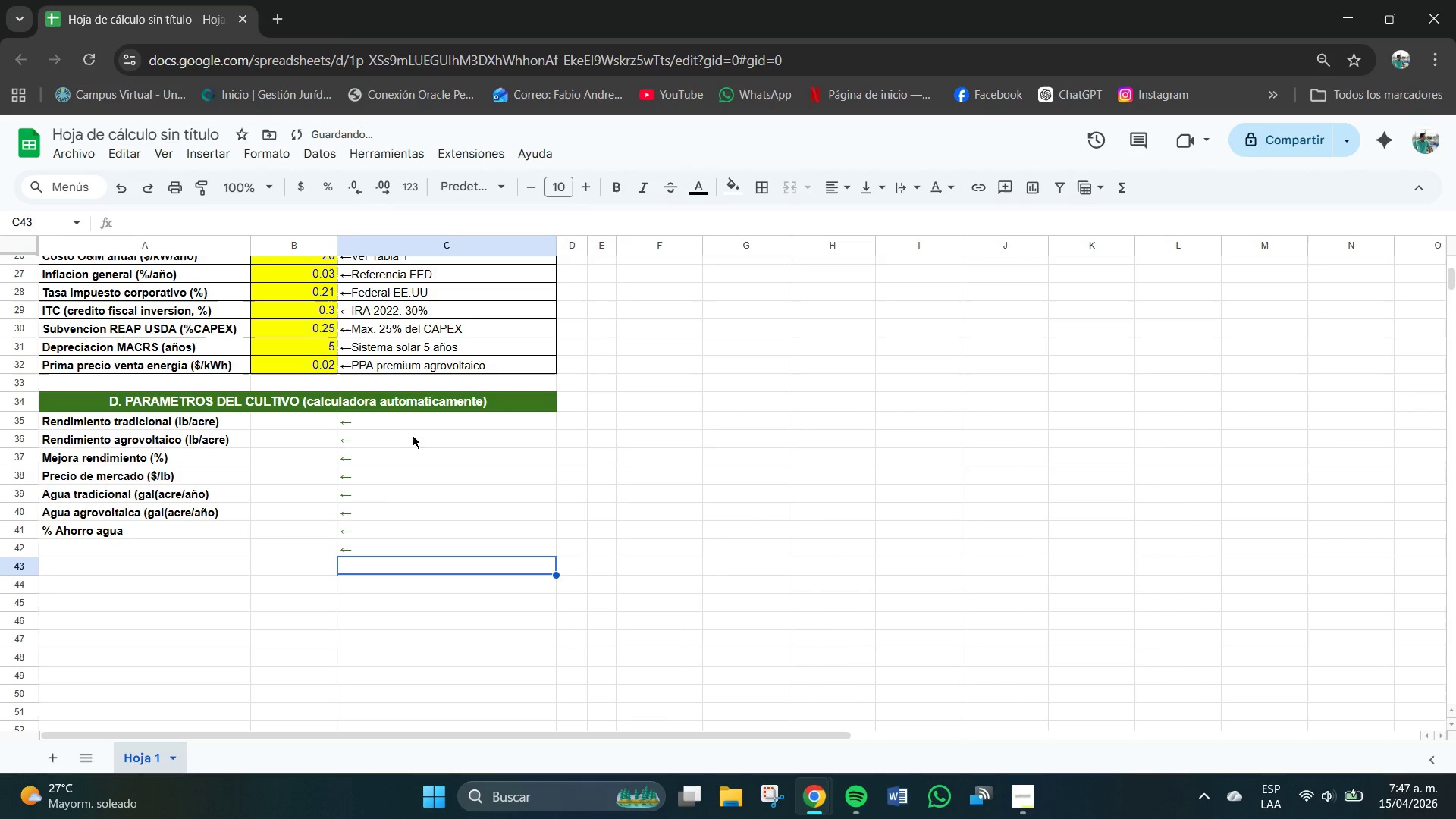 
left_click([400, 428])
 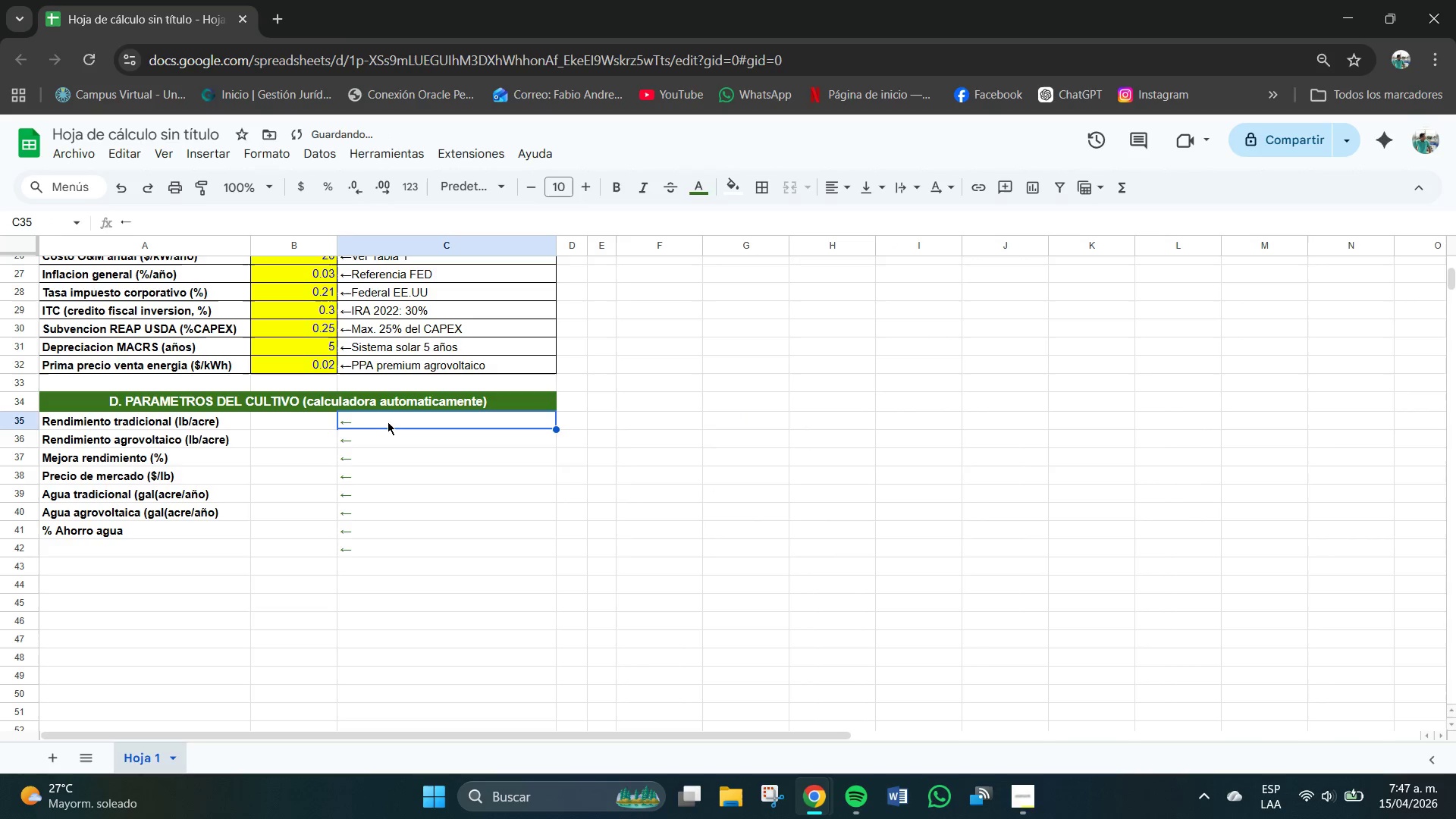 
triple_click([383, 422])
 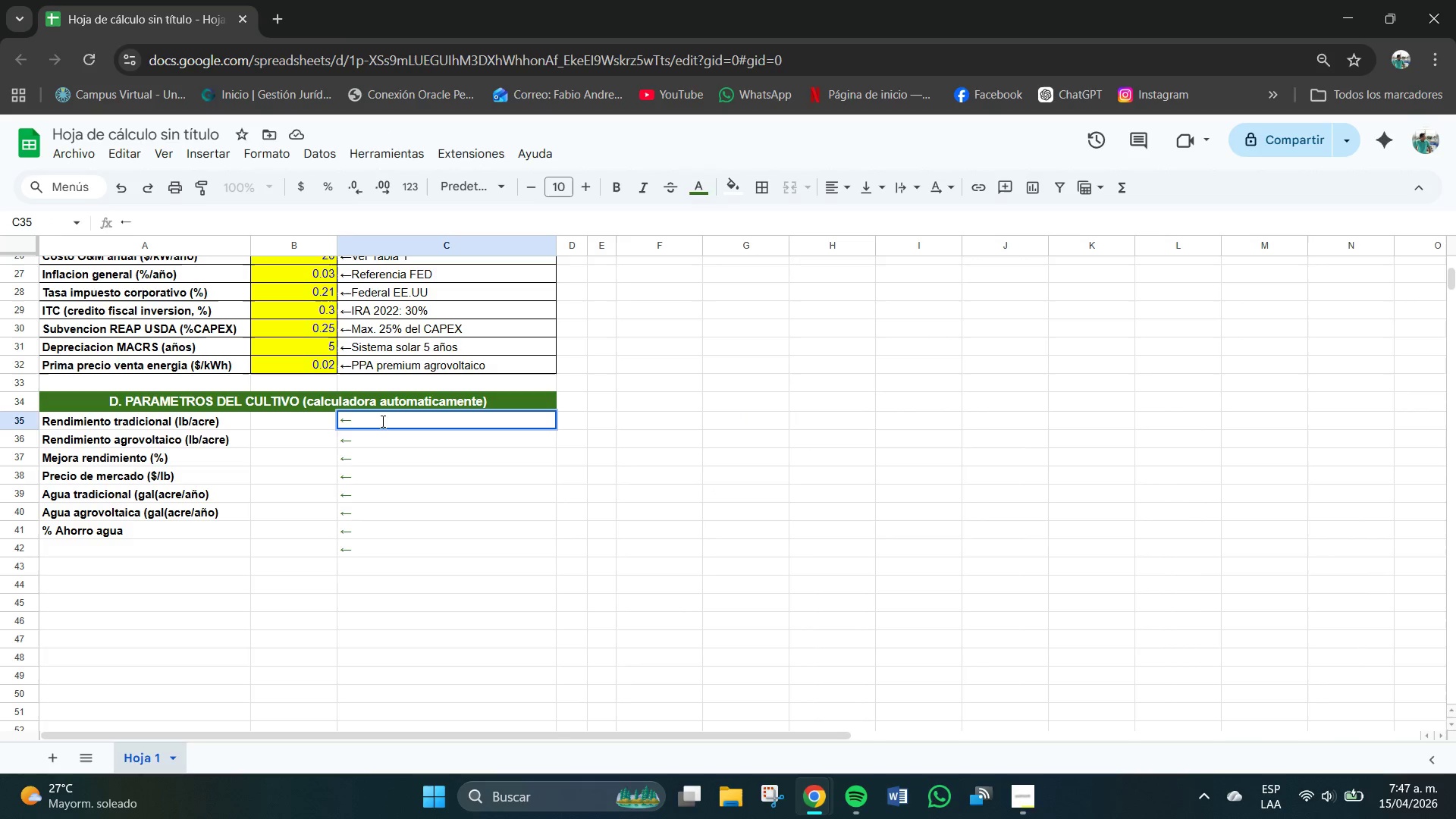 
wait(5.55)
 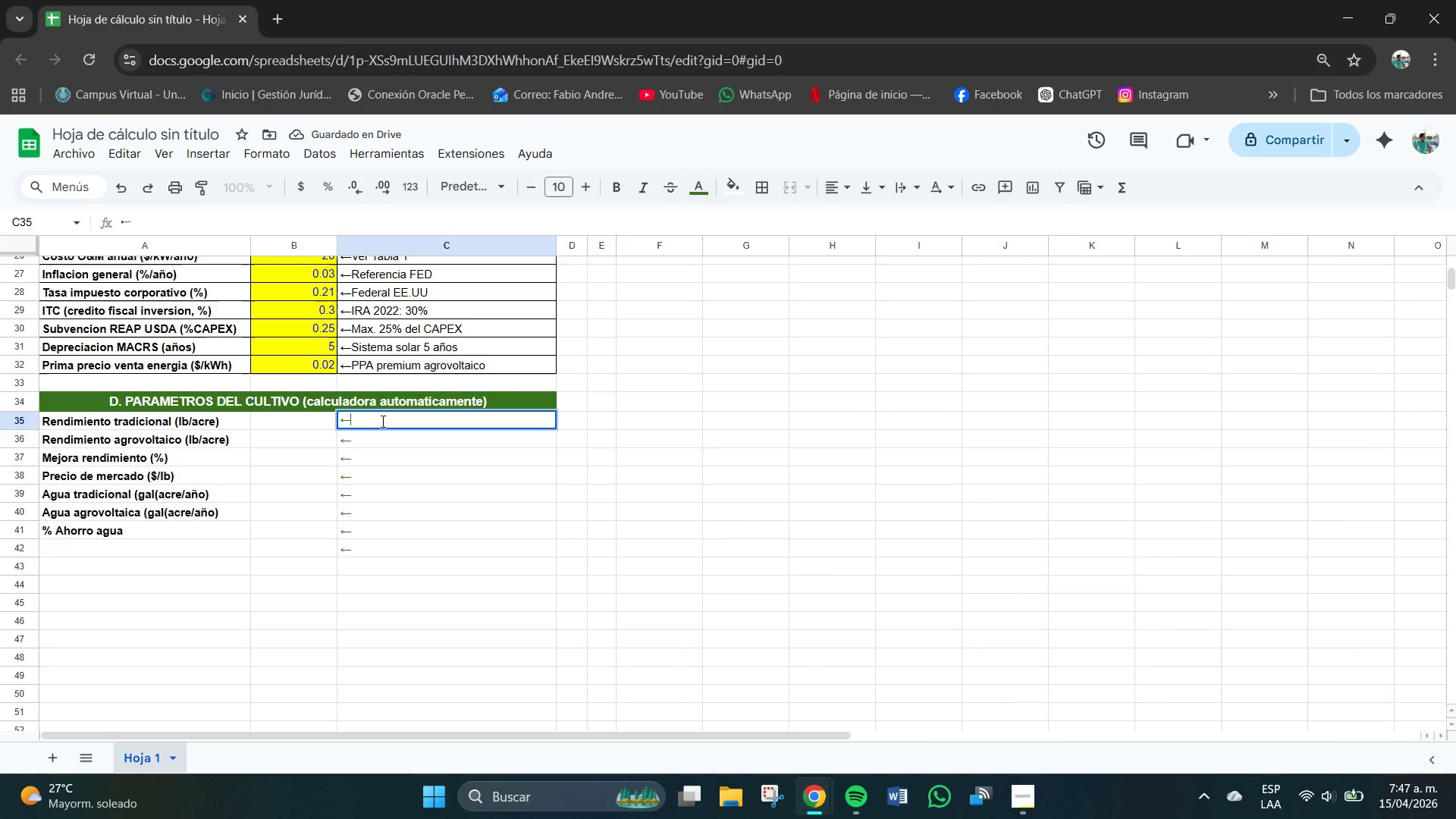 
type(Auto desde hoja DATOS)
 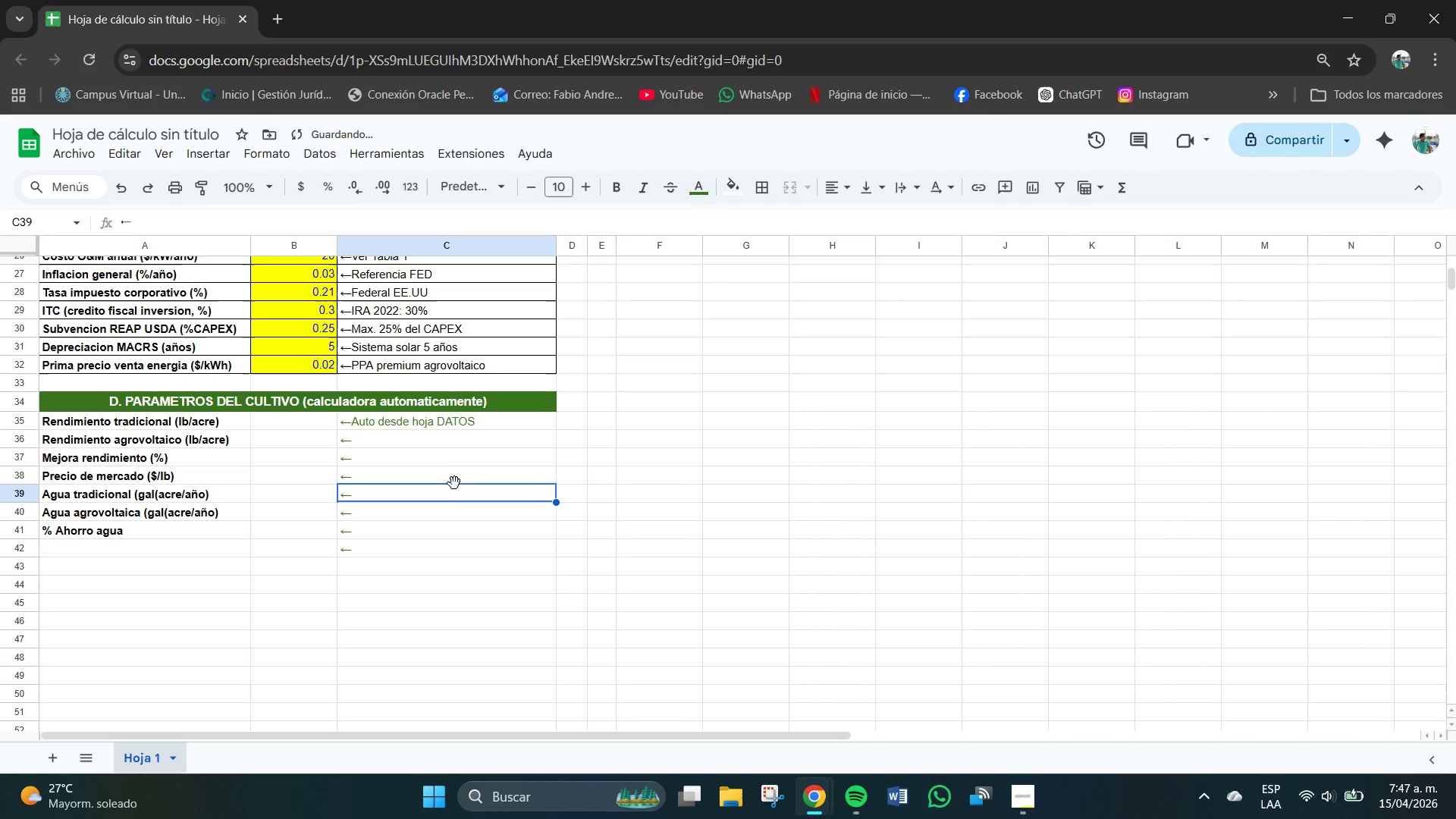 
left_click_drag(start_coordinate=[375, 439], to_coordinate=[383, 548])
 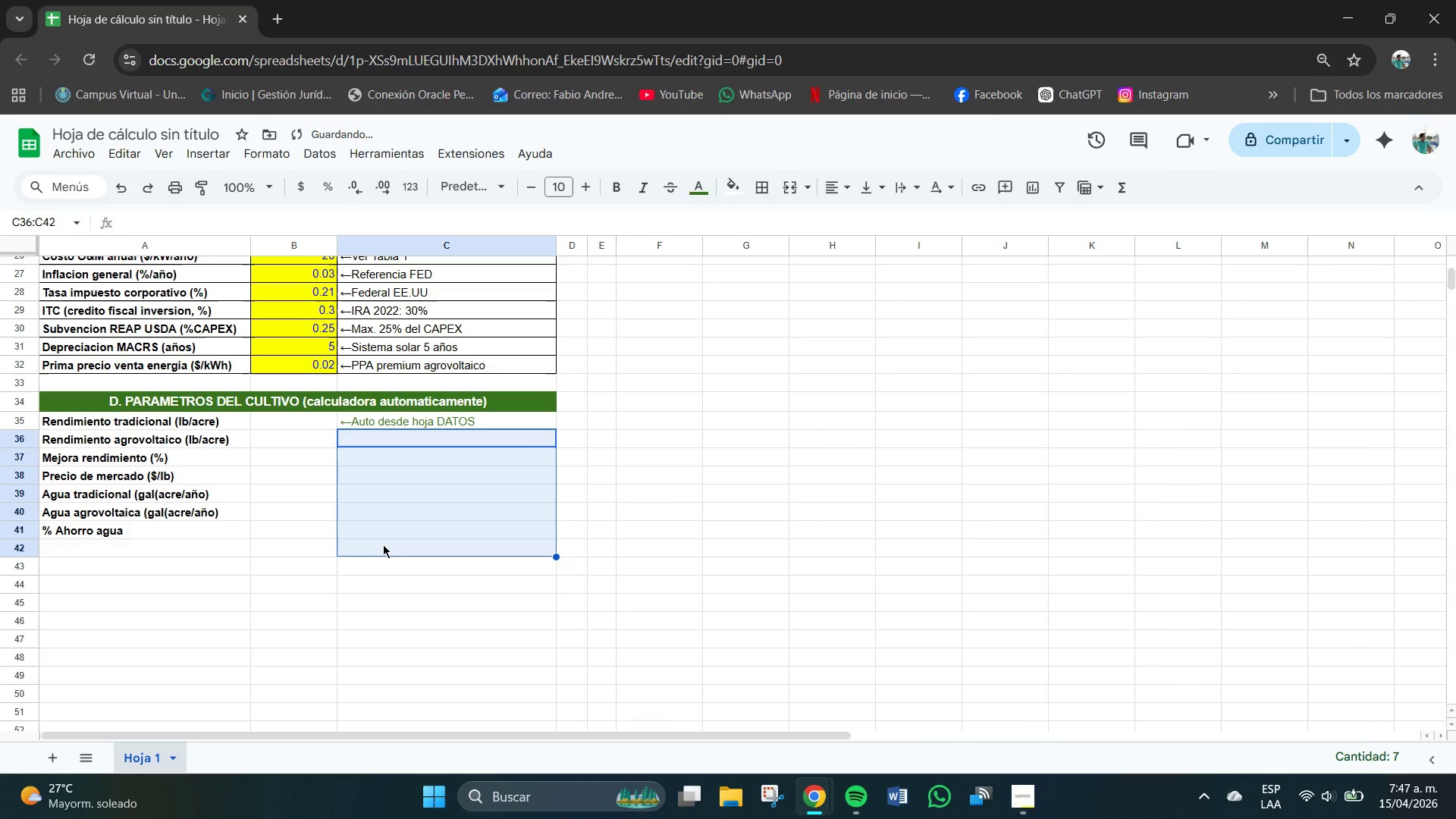 
key(Backspace)
 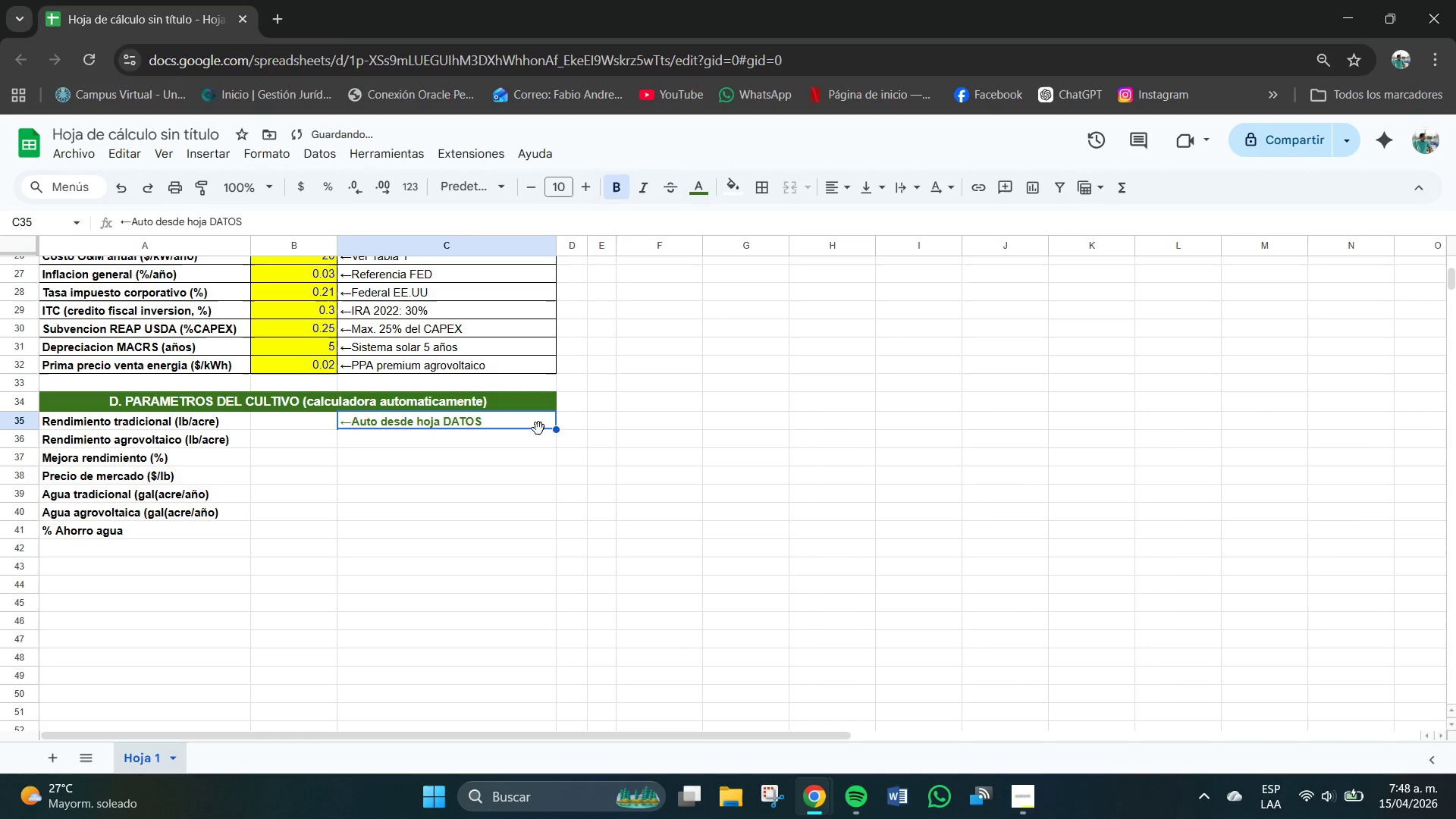 
left_click_drag(start_coordinate=[554, 428], to_coordinate=[535, 526])
 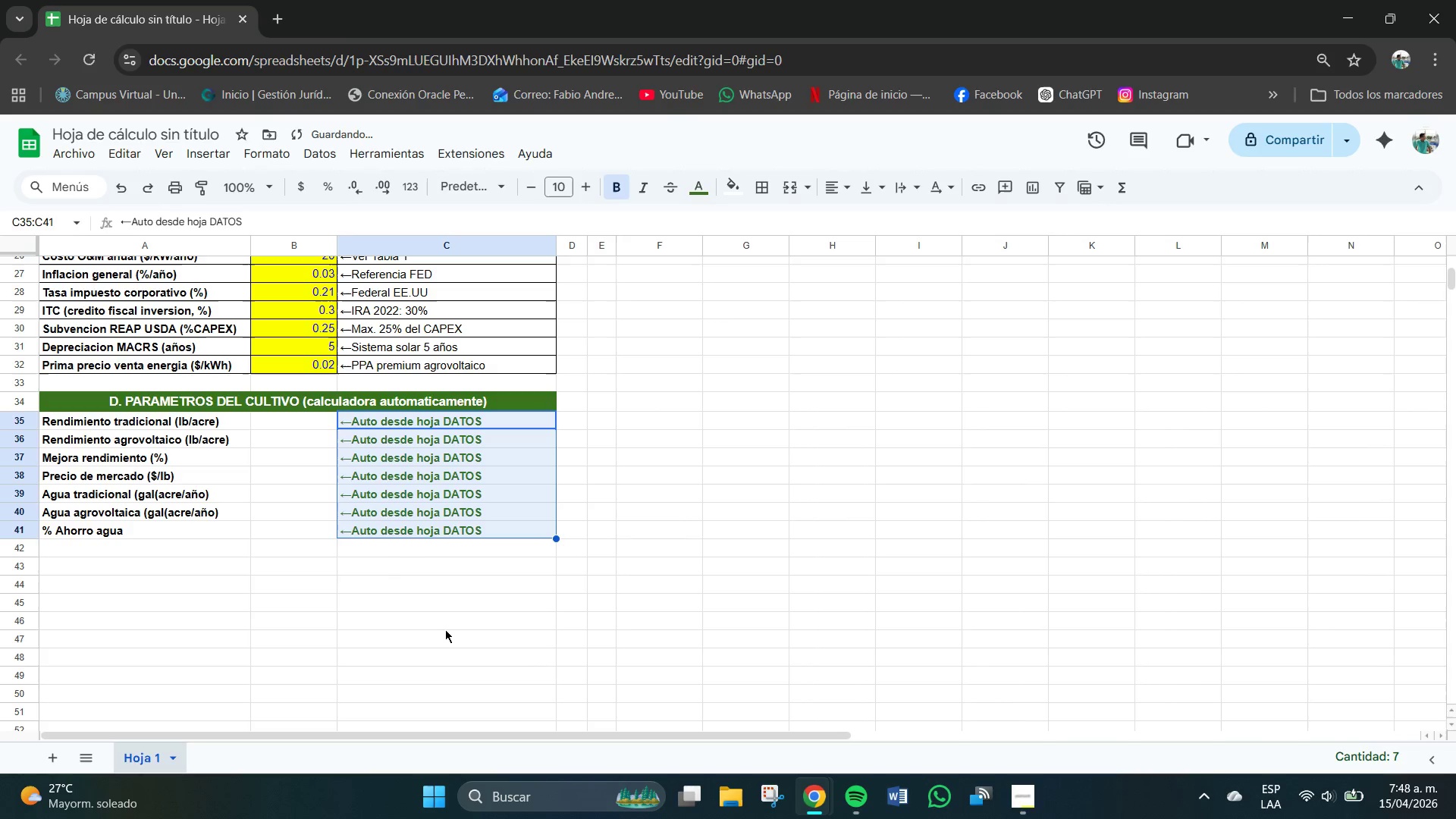 
left_click([445, 633])
 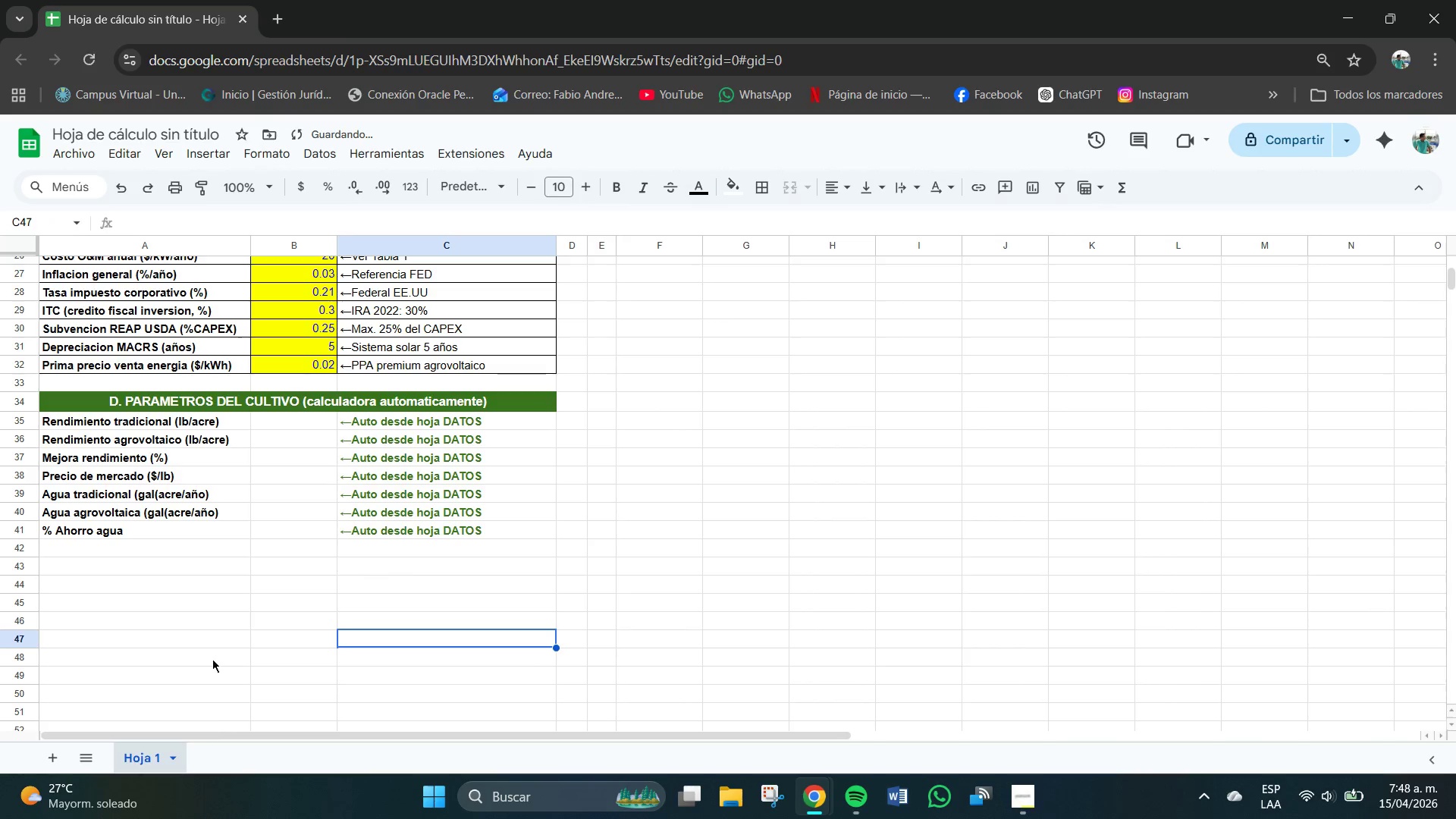 
left_click([318, 642])
 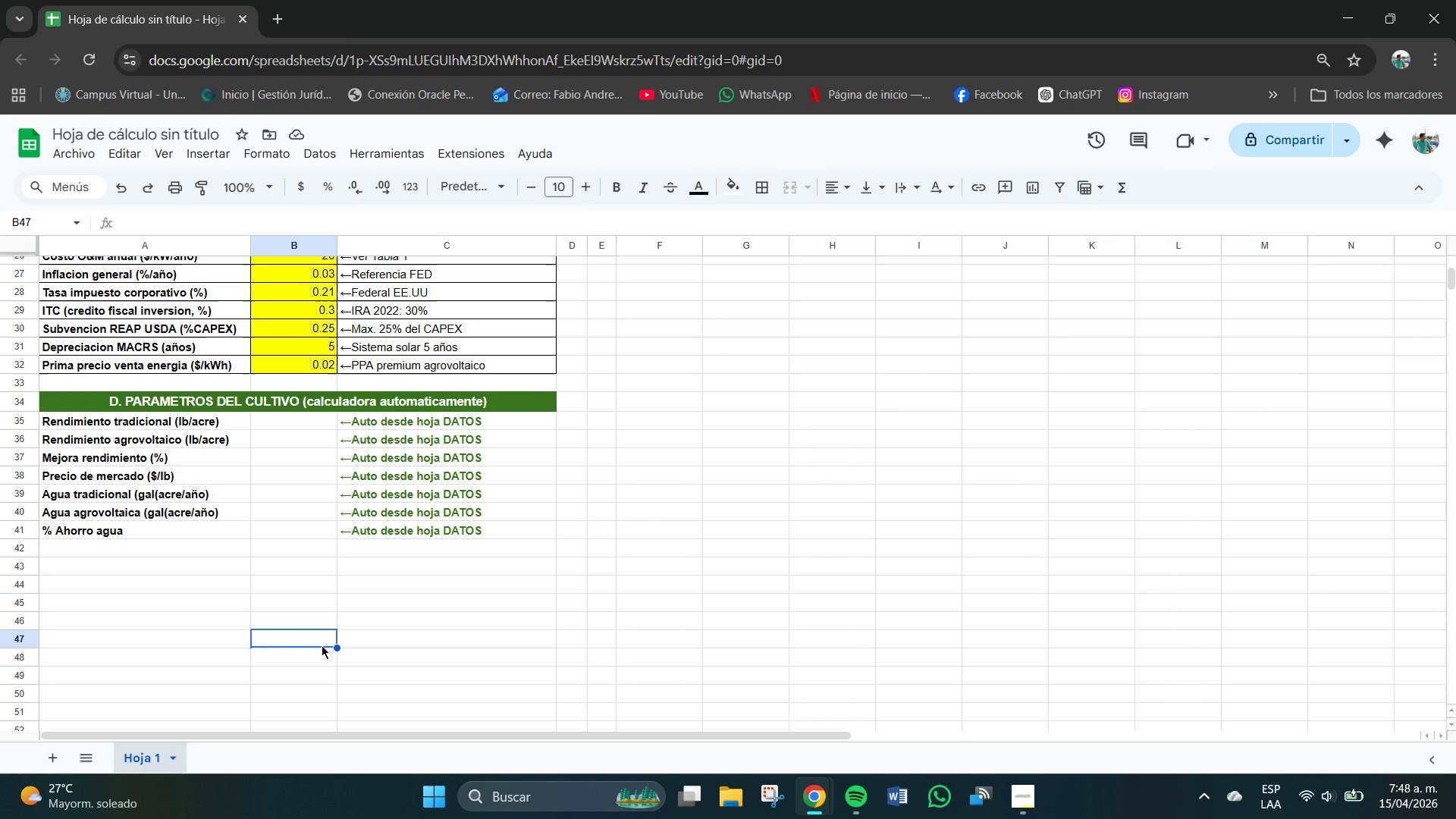 
wait(5.12)
 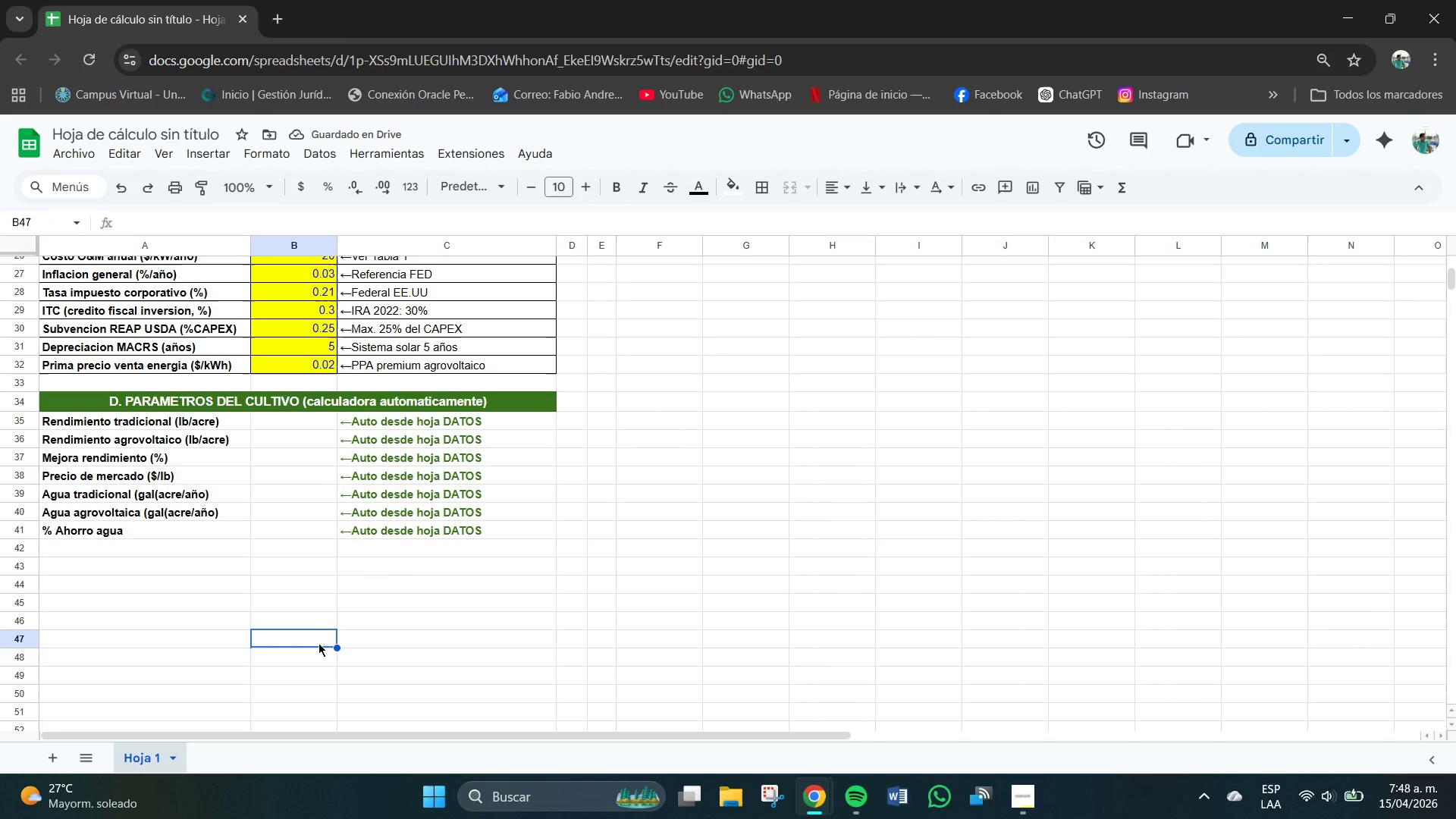 
scroll: coordinate [379, 555], scroll_direction: up, amount: 1.0
 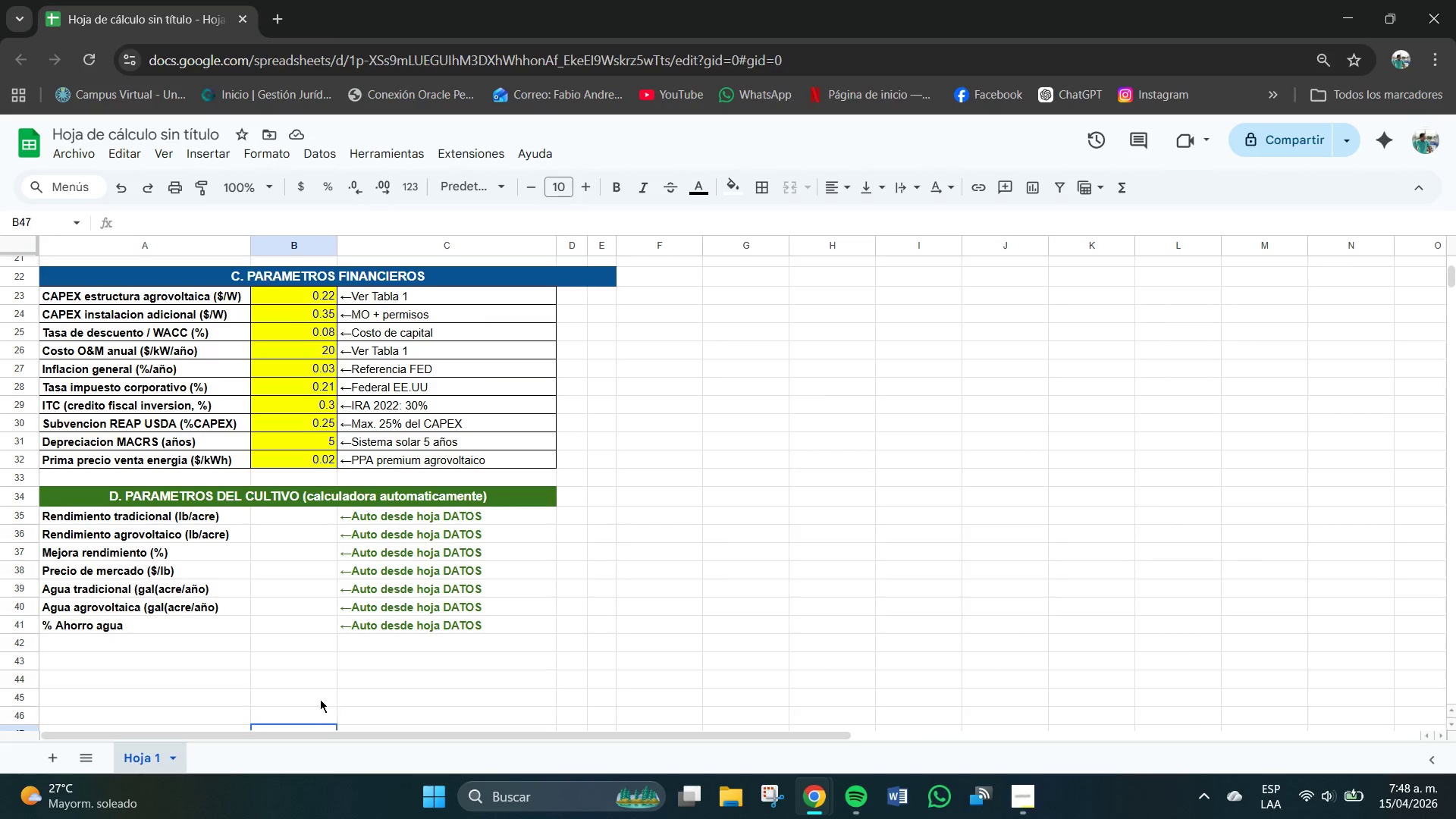 
scroll: coordinate [270, 637], scroll_direction: down, amount: 1.0
 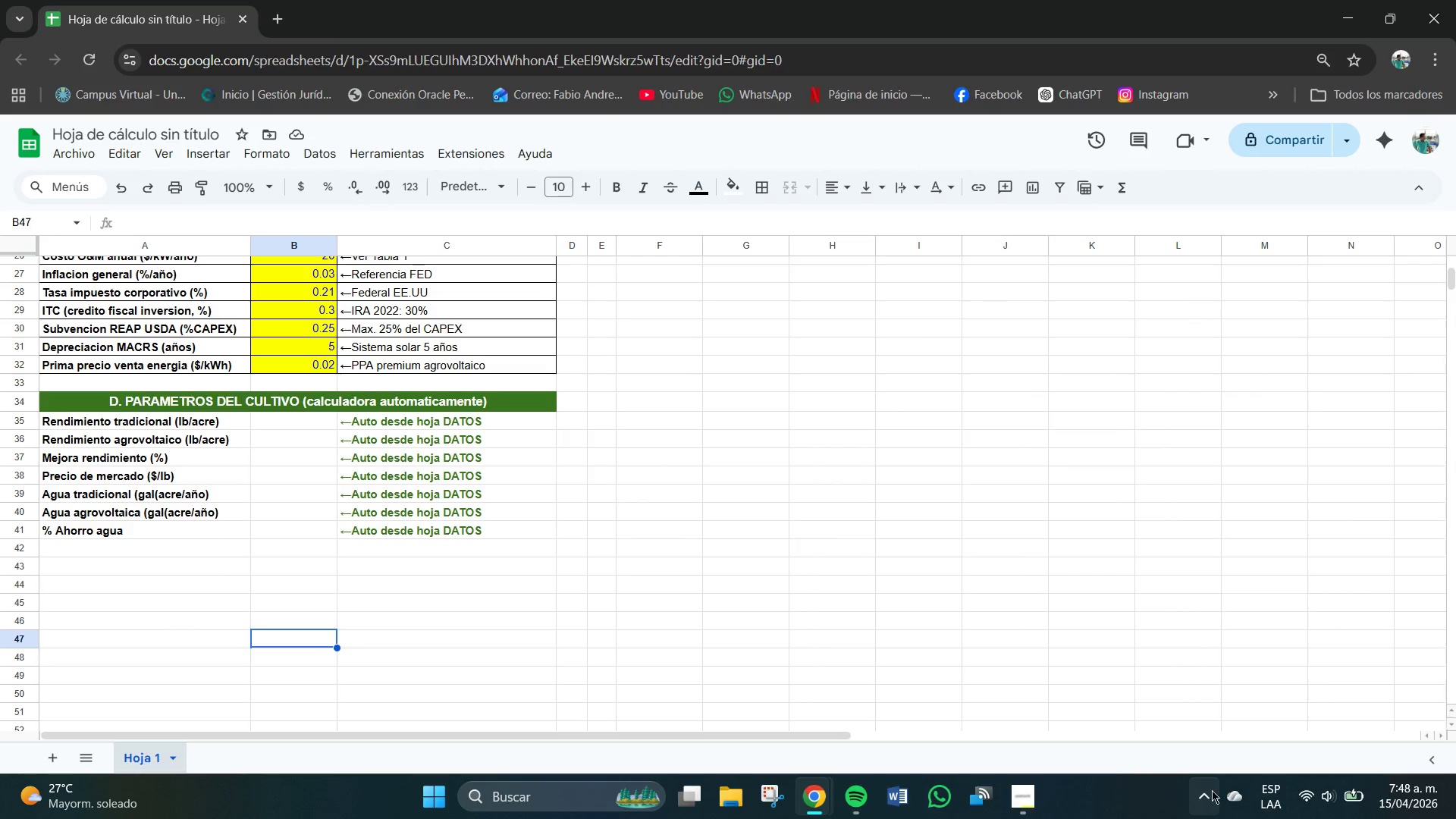 
left_click([1022, 791])